 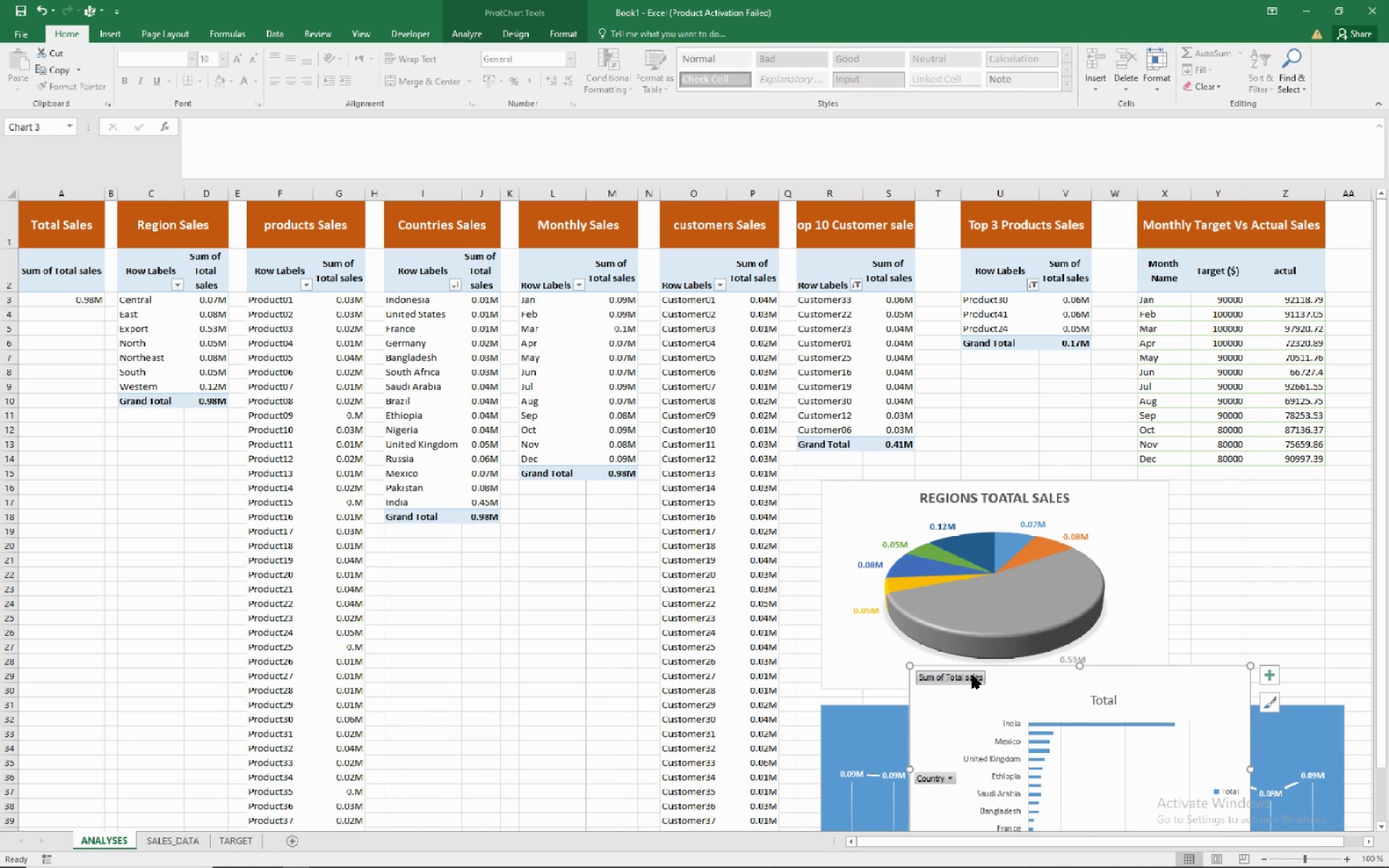 
key(Delete)
 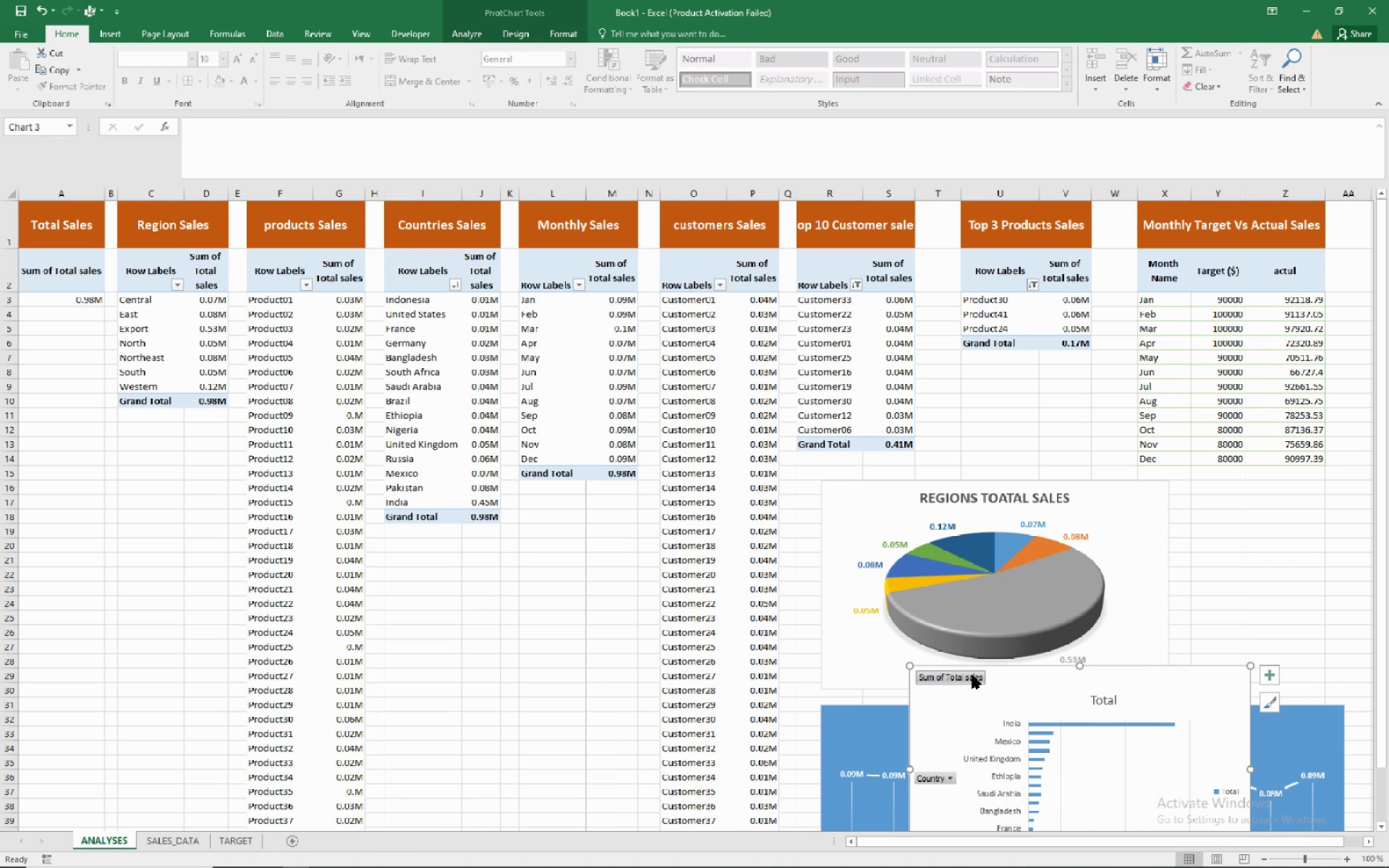 
right_click([972, 675])
 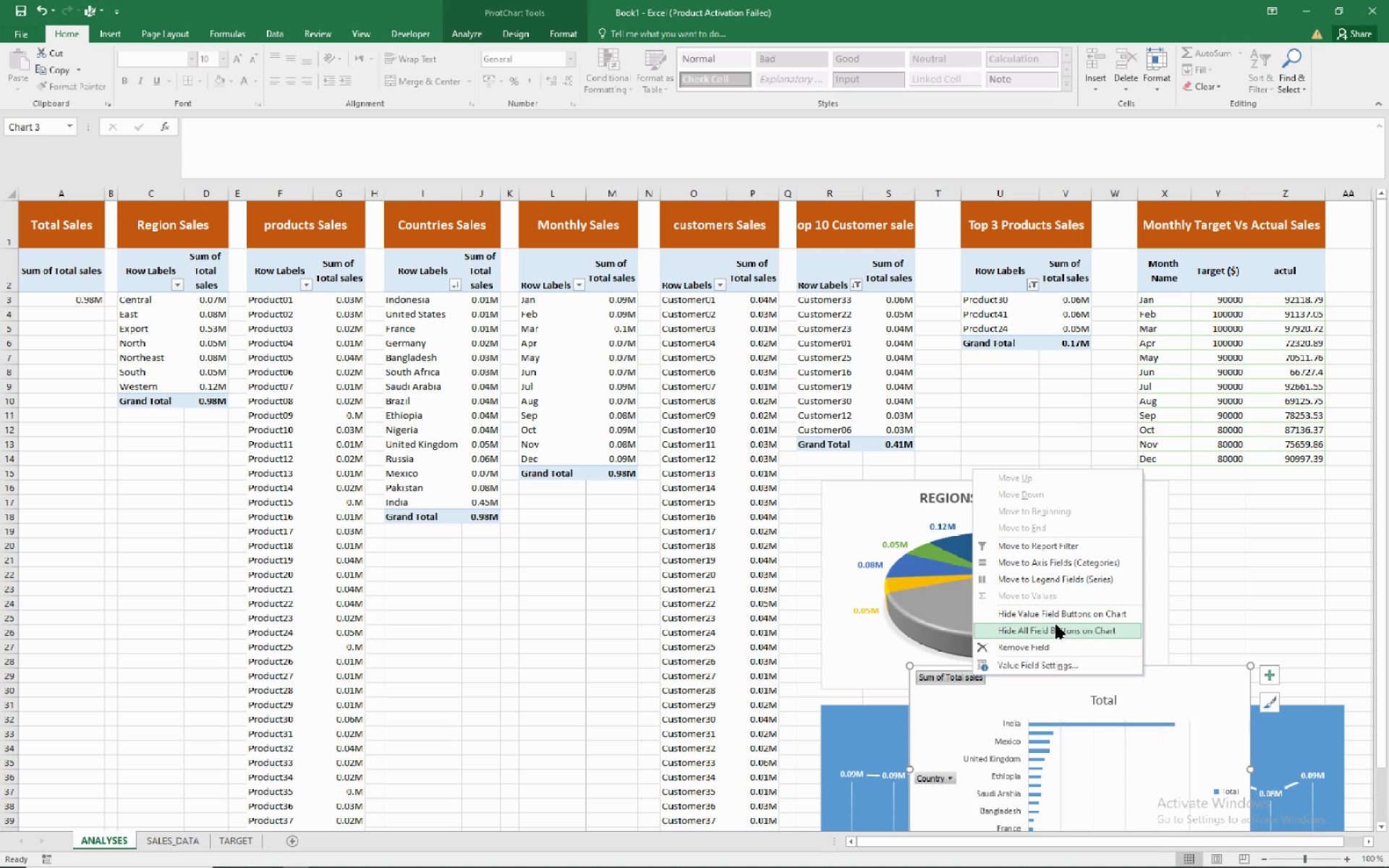 
left_click([1056, 626])
 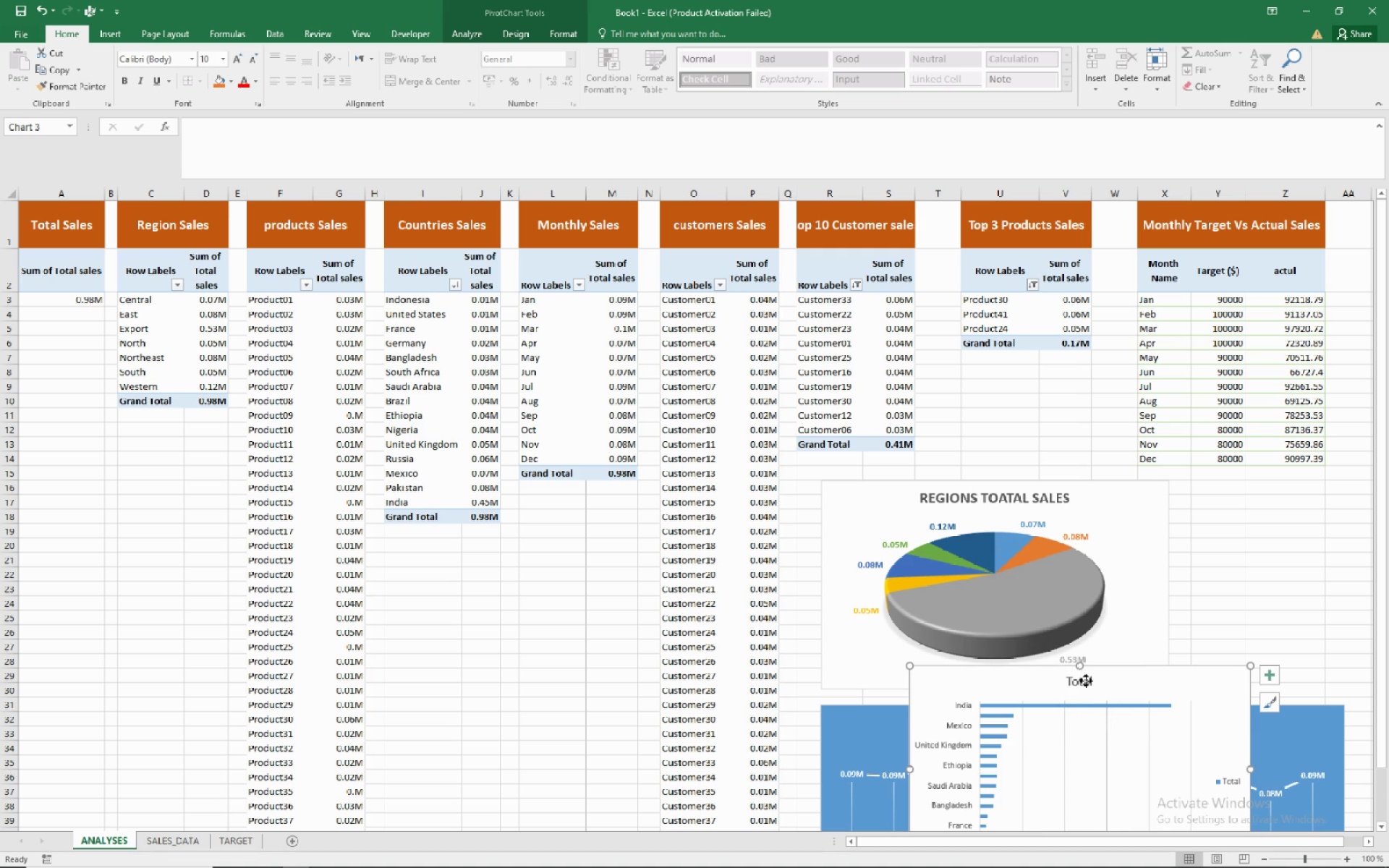 
double_click([1086, 681])
 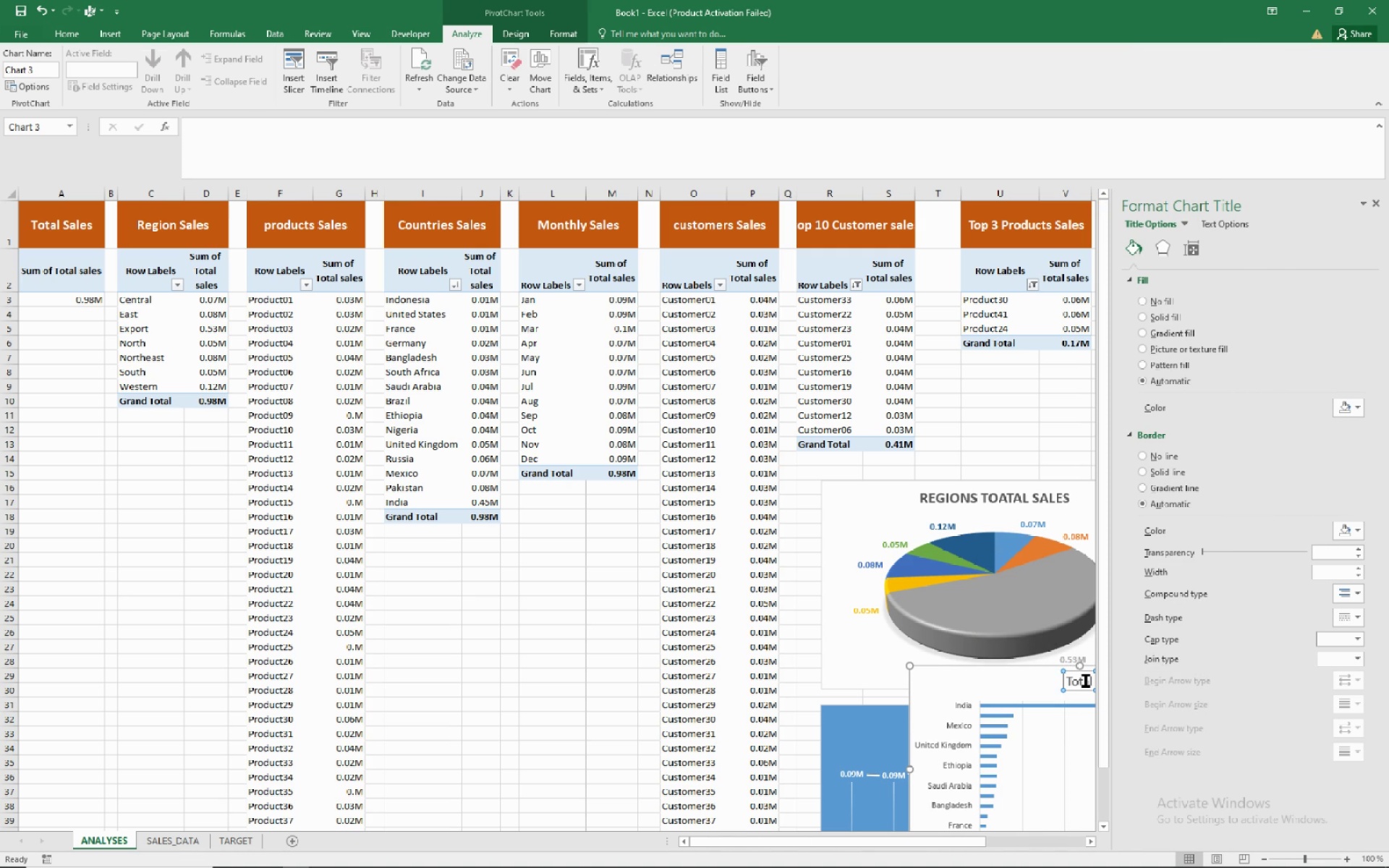 
double_click([1086, 681])